 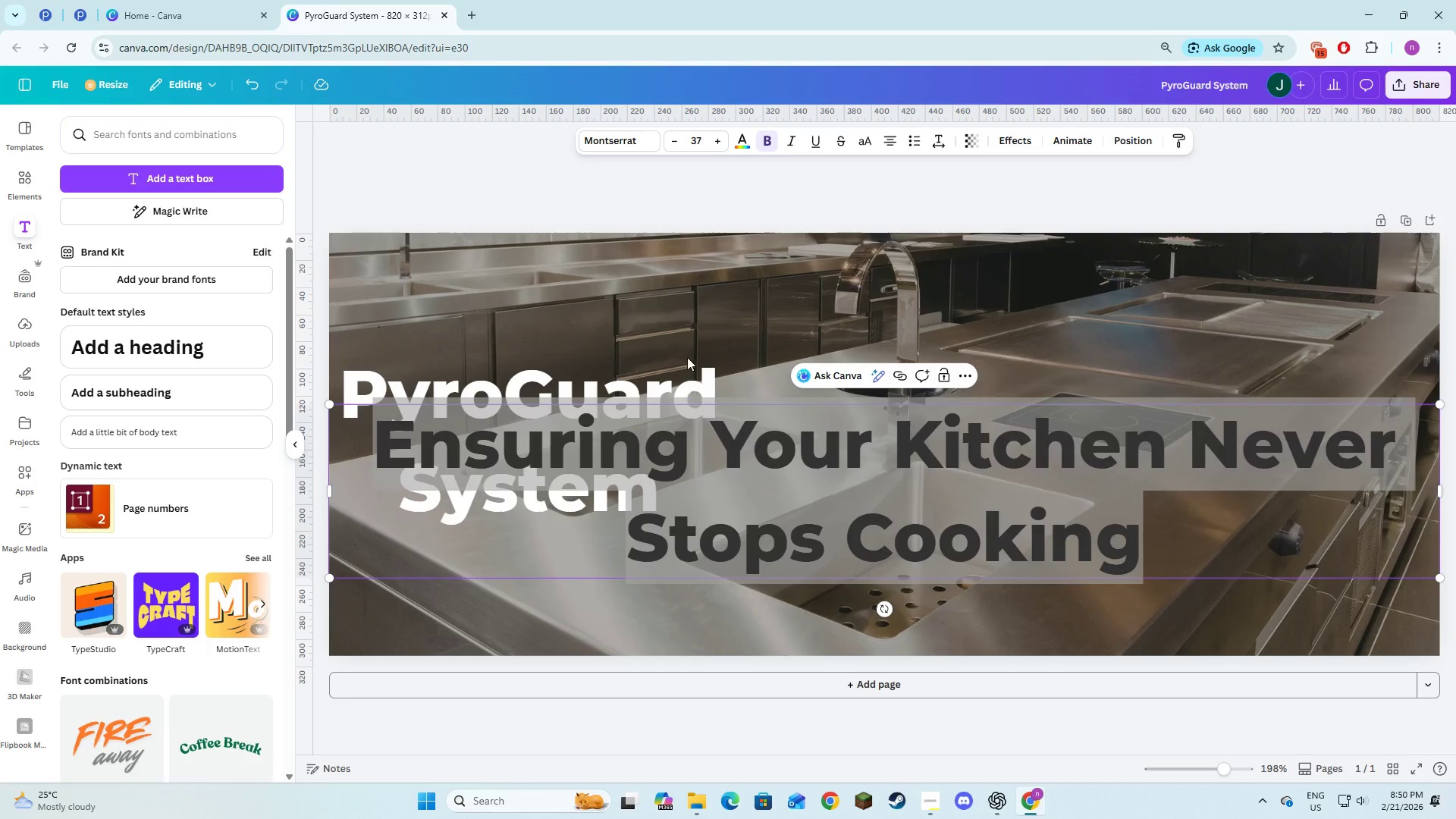 
left_click([634, 144])
 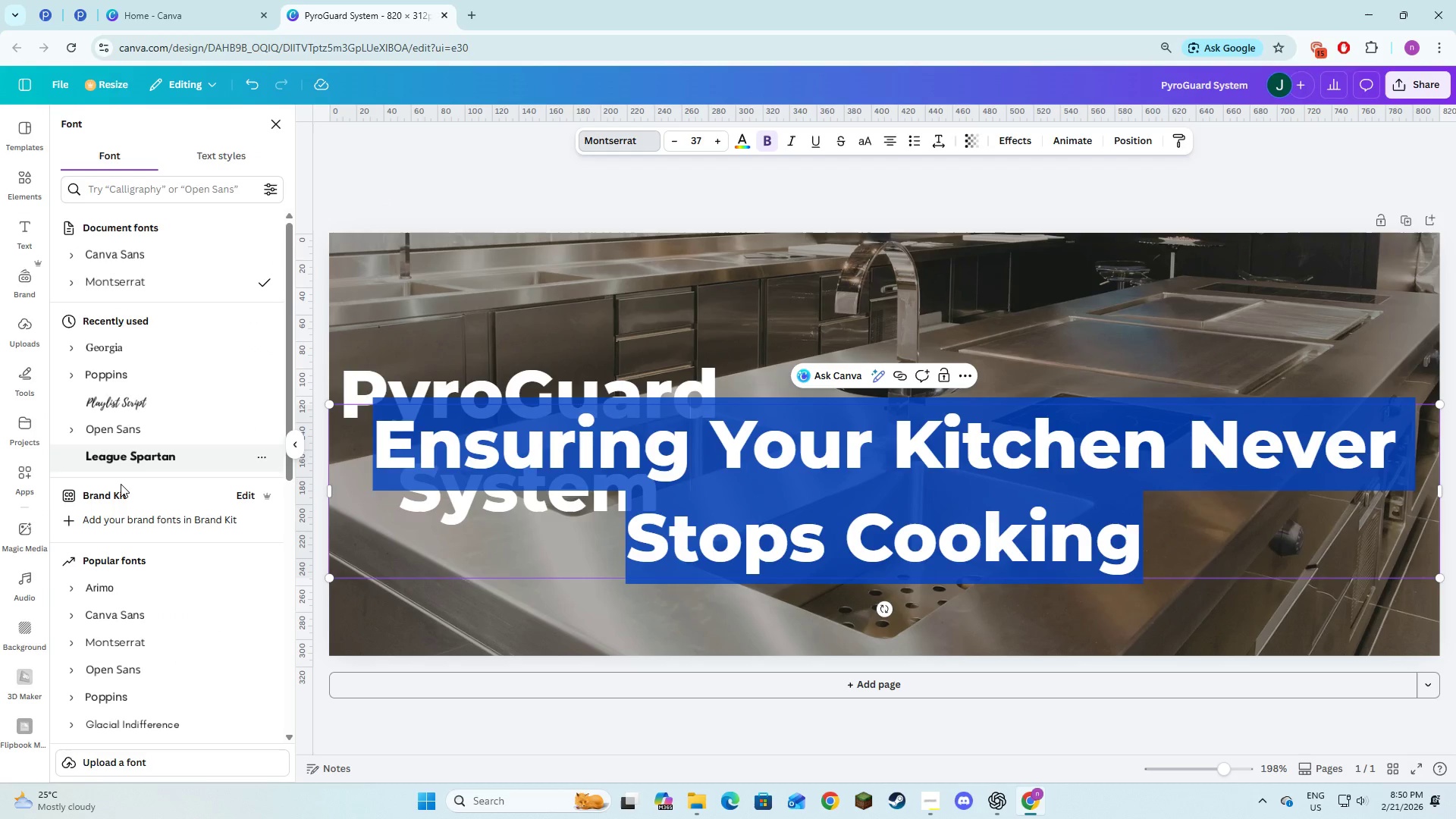 
scroll: coordinate [149, 580], scroll_direction: down, amount: 4.0
 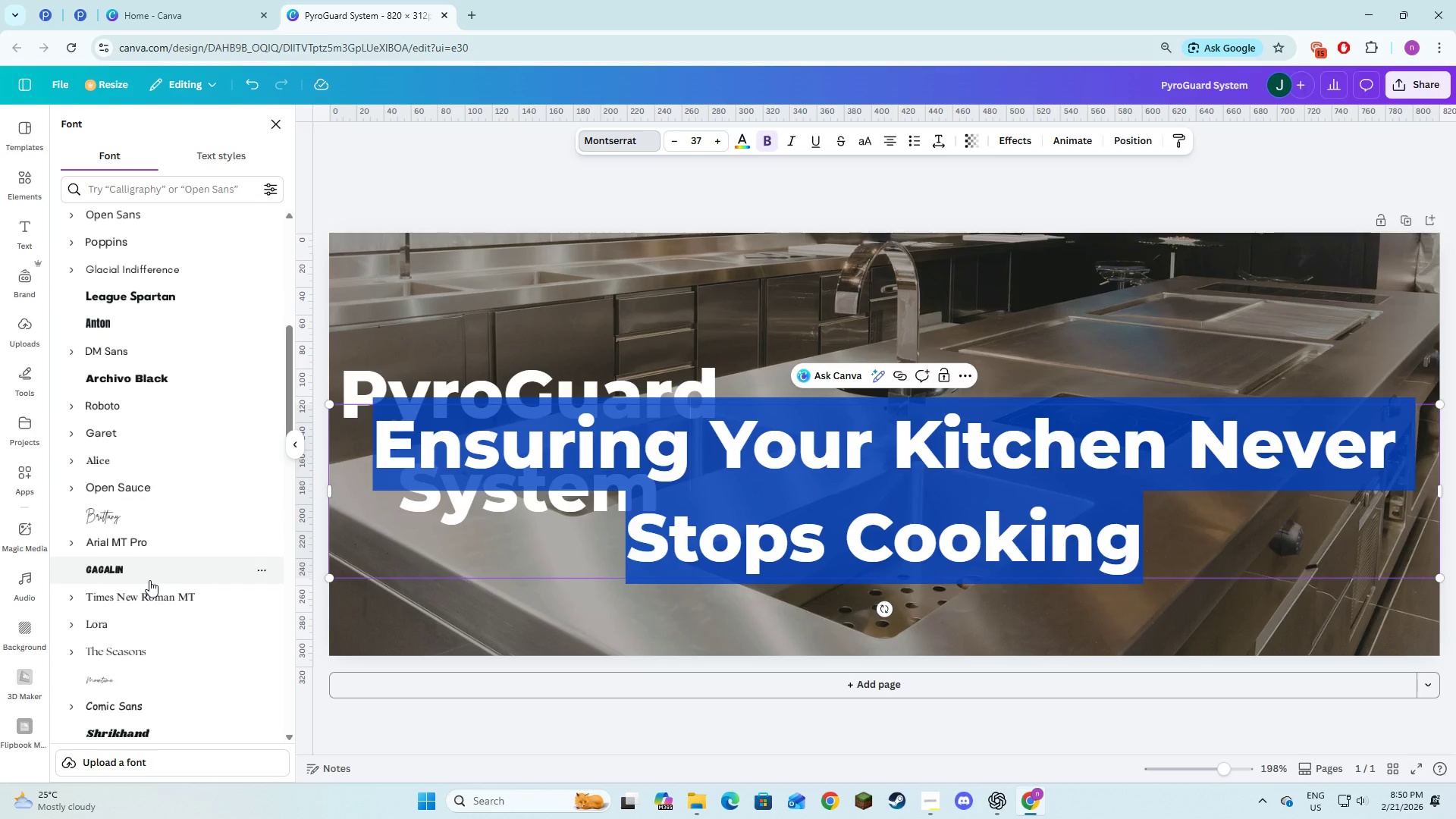 
scroll: coordinate [149, 580], scroll_direction: up, amount: 3.0
 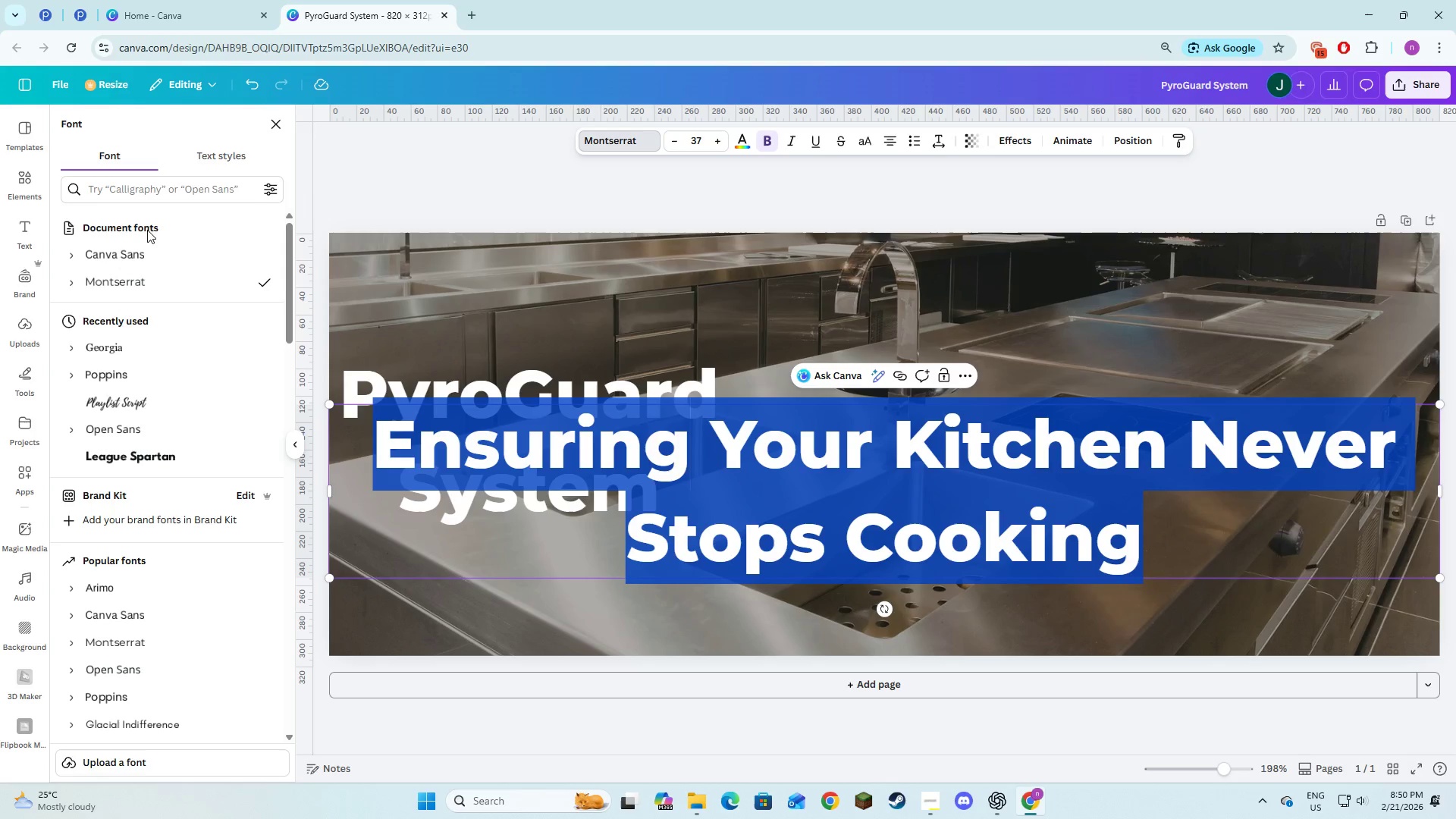 
left_click([162, 195])
 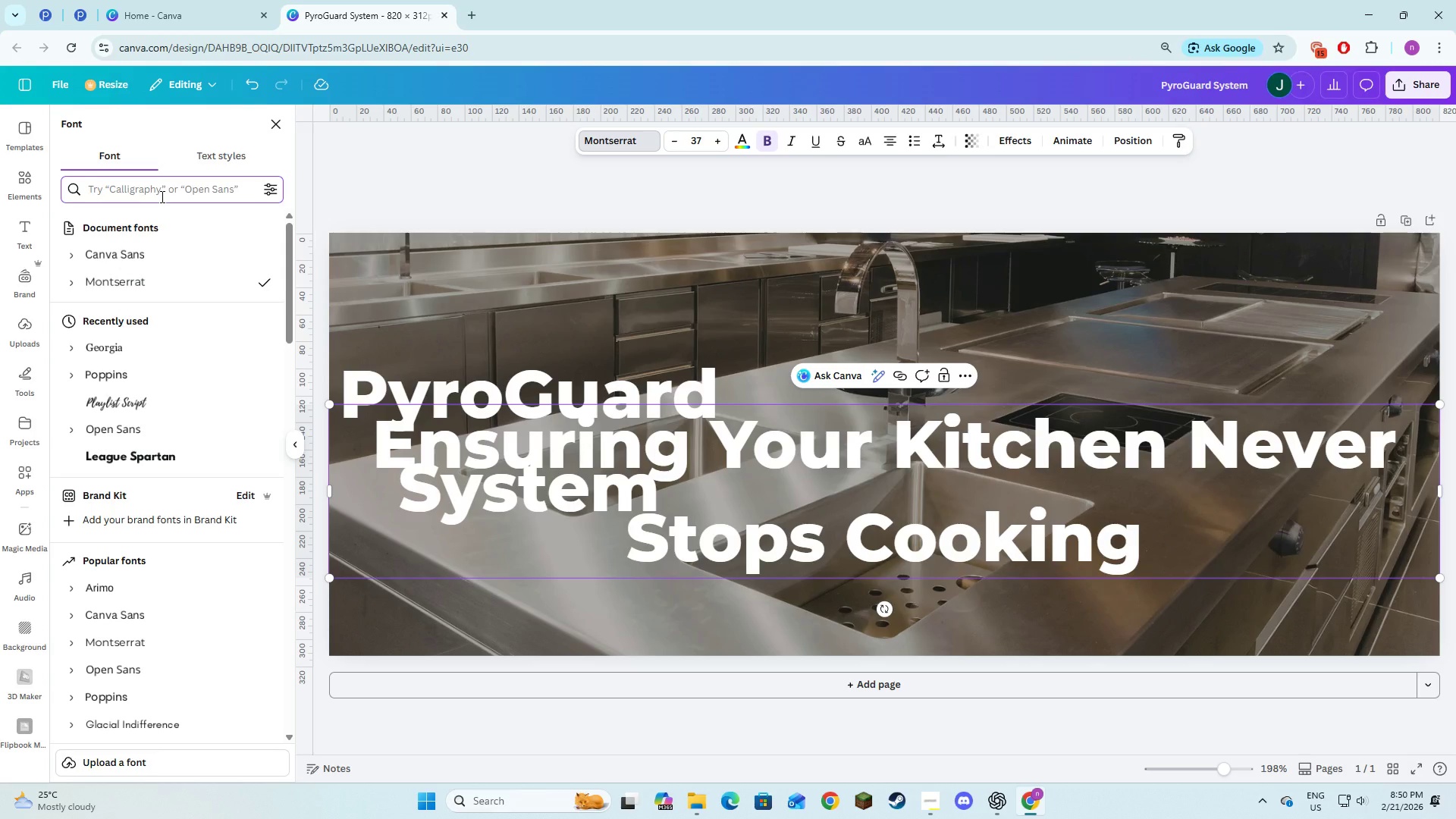 
type(inter)
 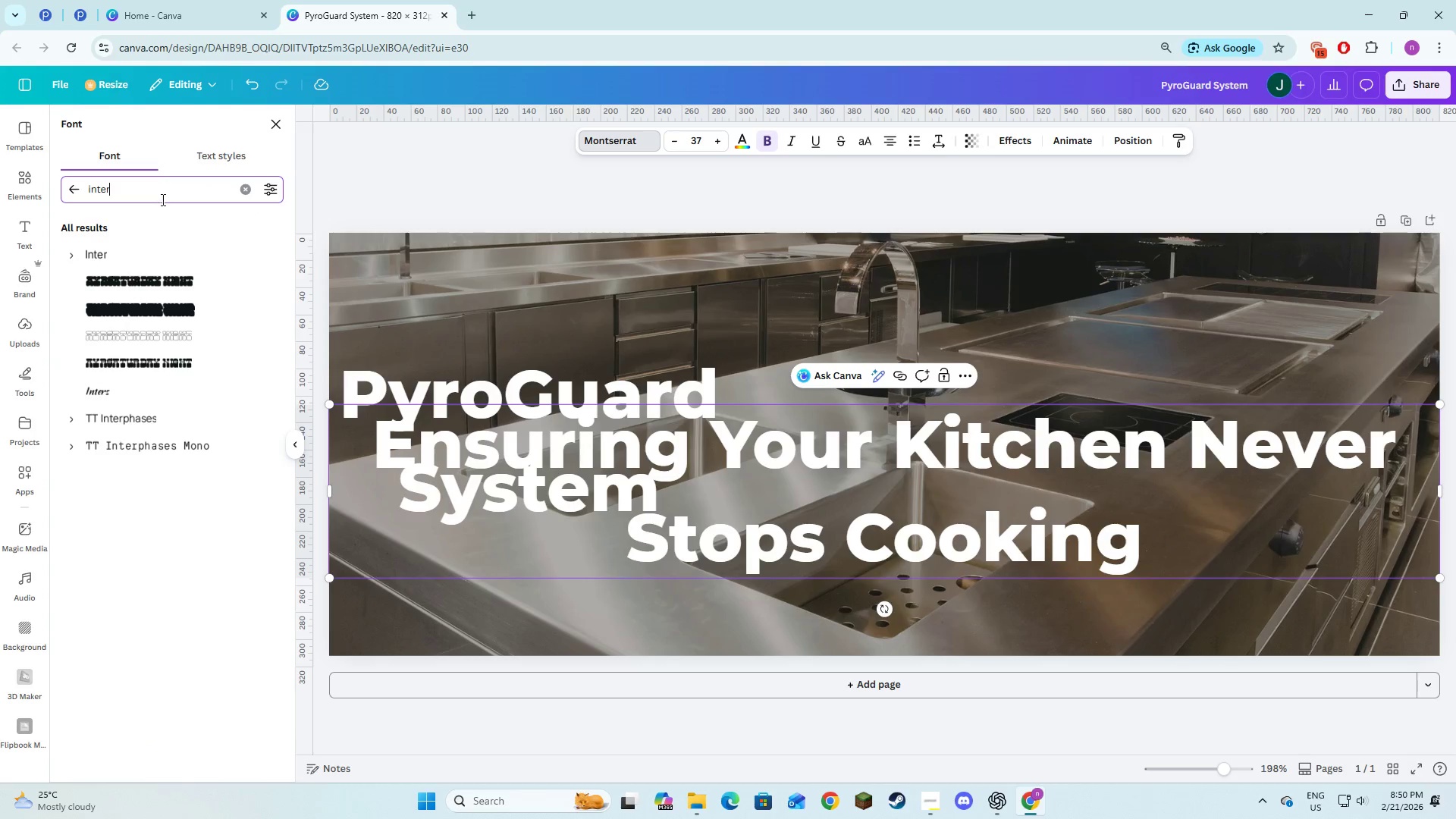 
left_click([155, 253])
 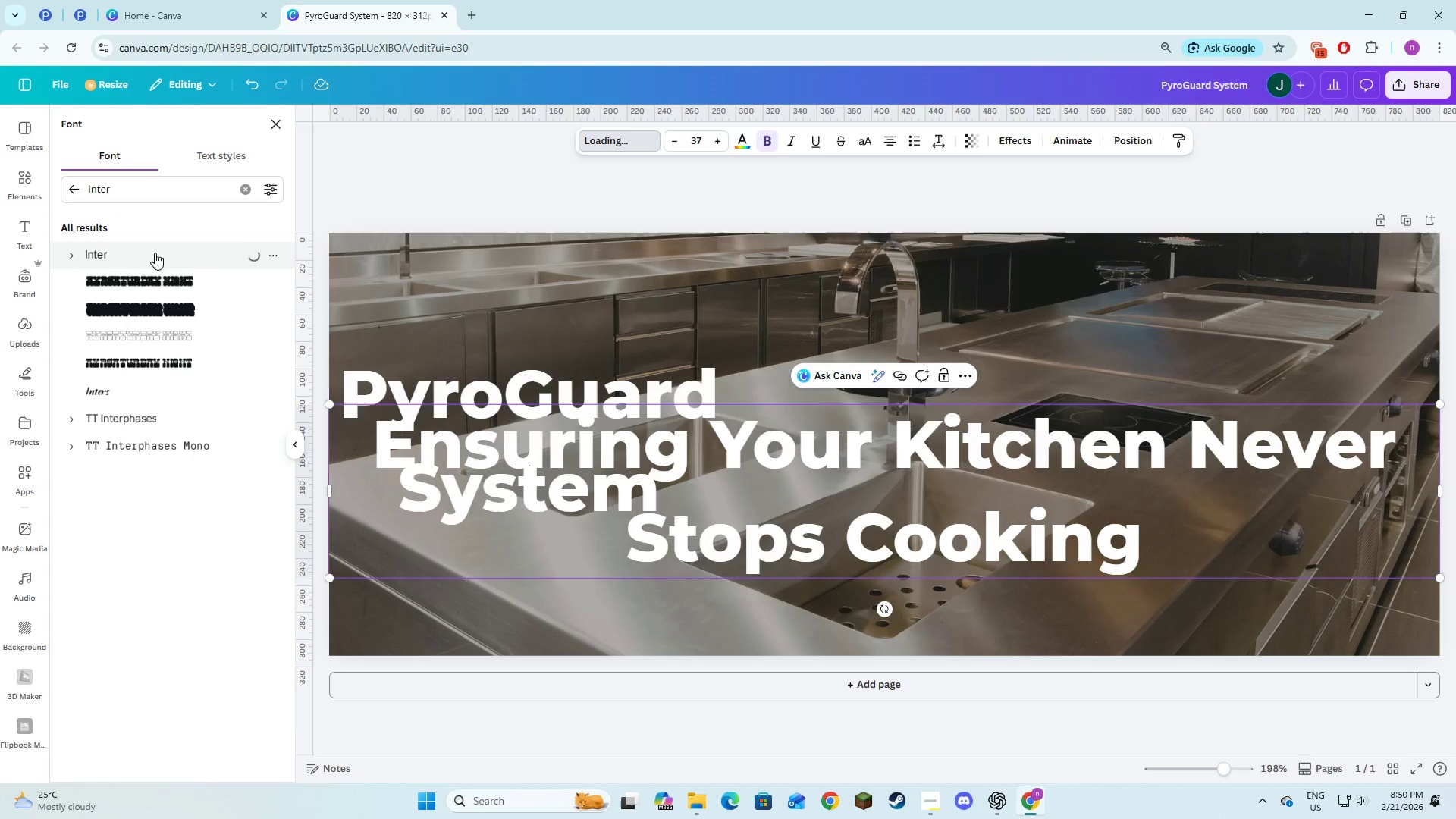 
key(Alt+AltLeft)
 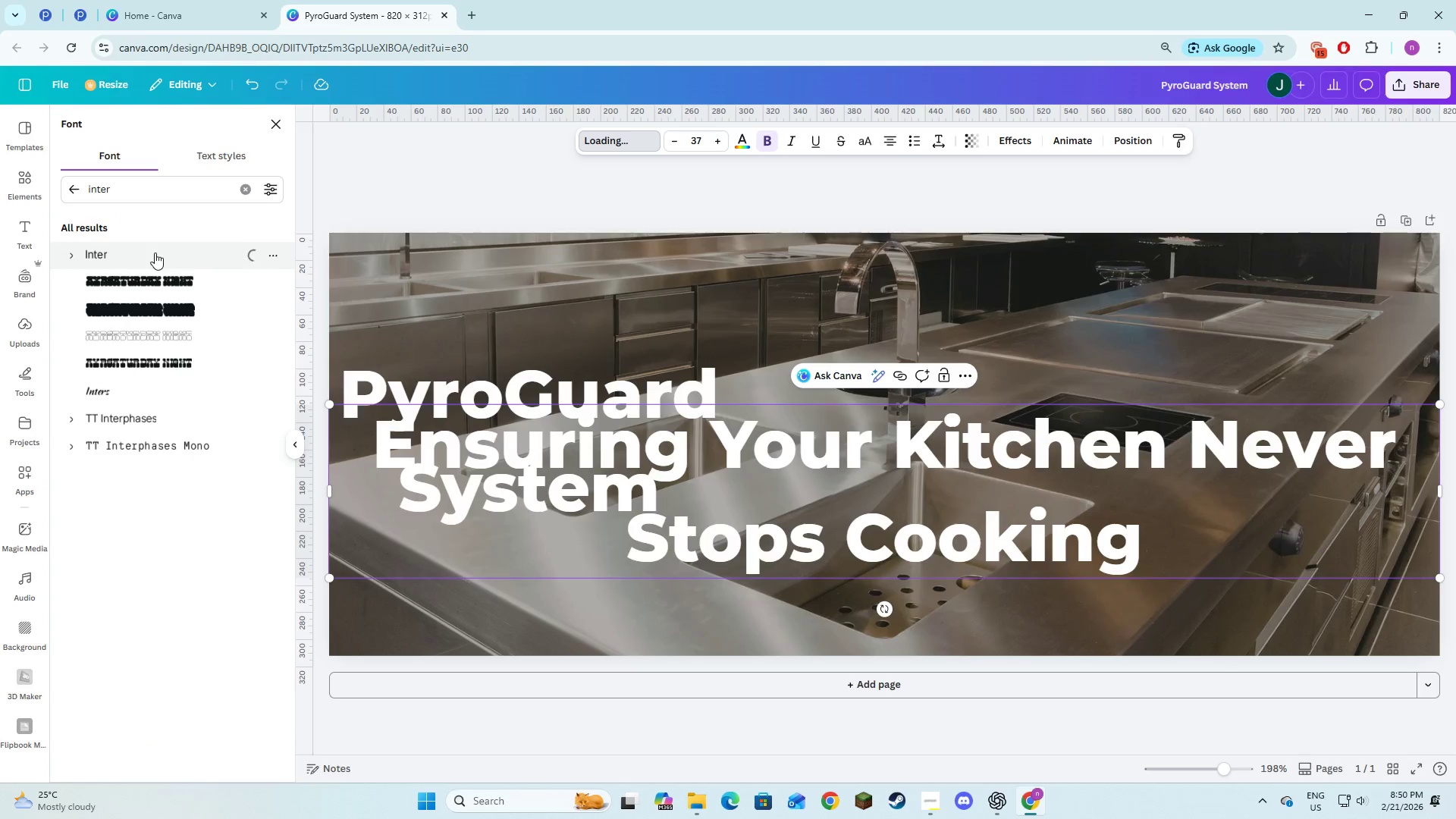 
key(Alt+Tab)